 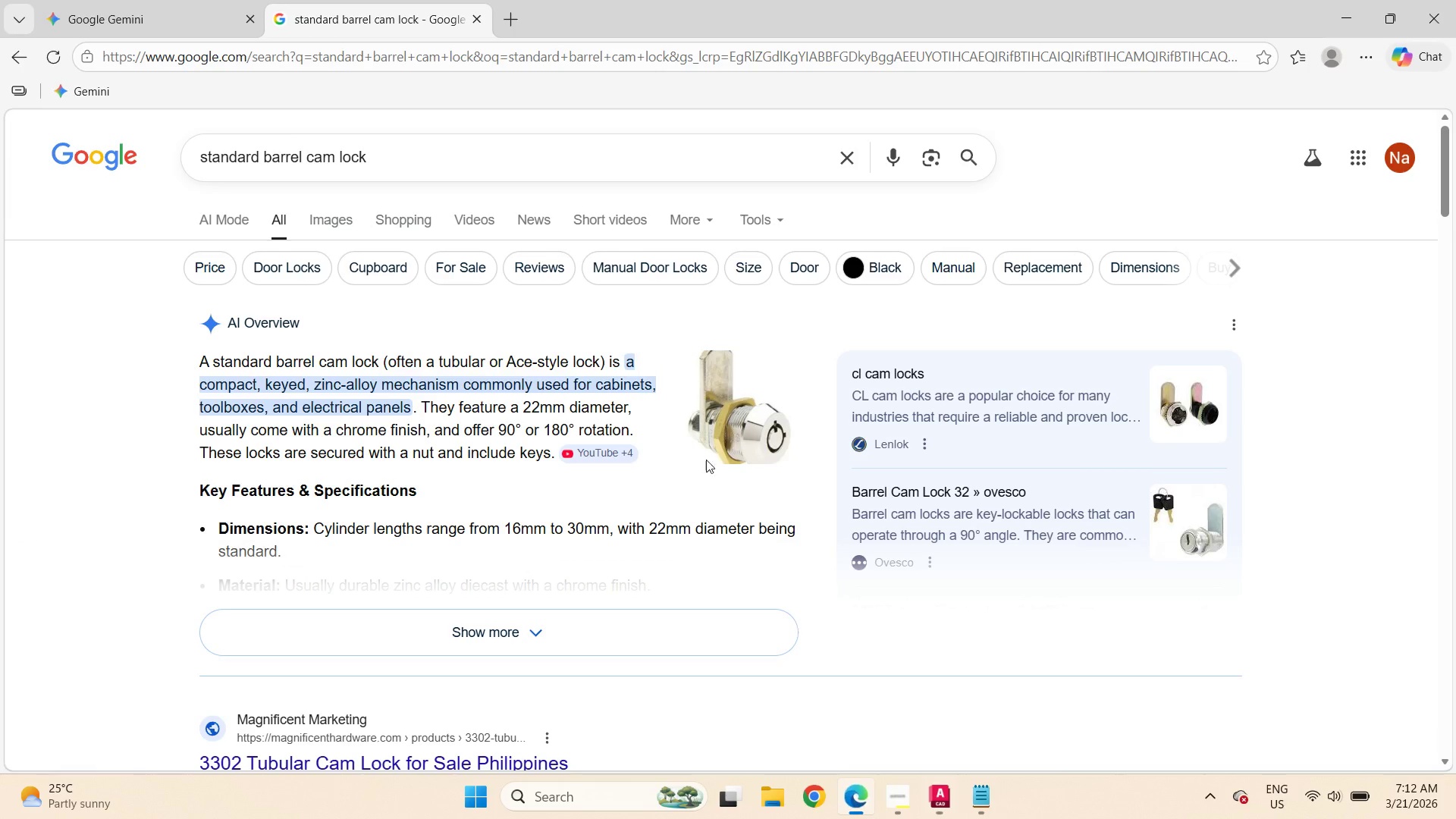 
left_click([177, 0])
 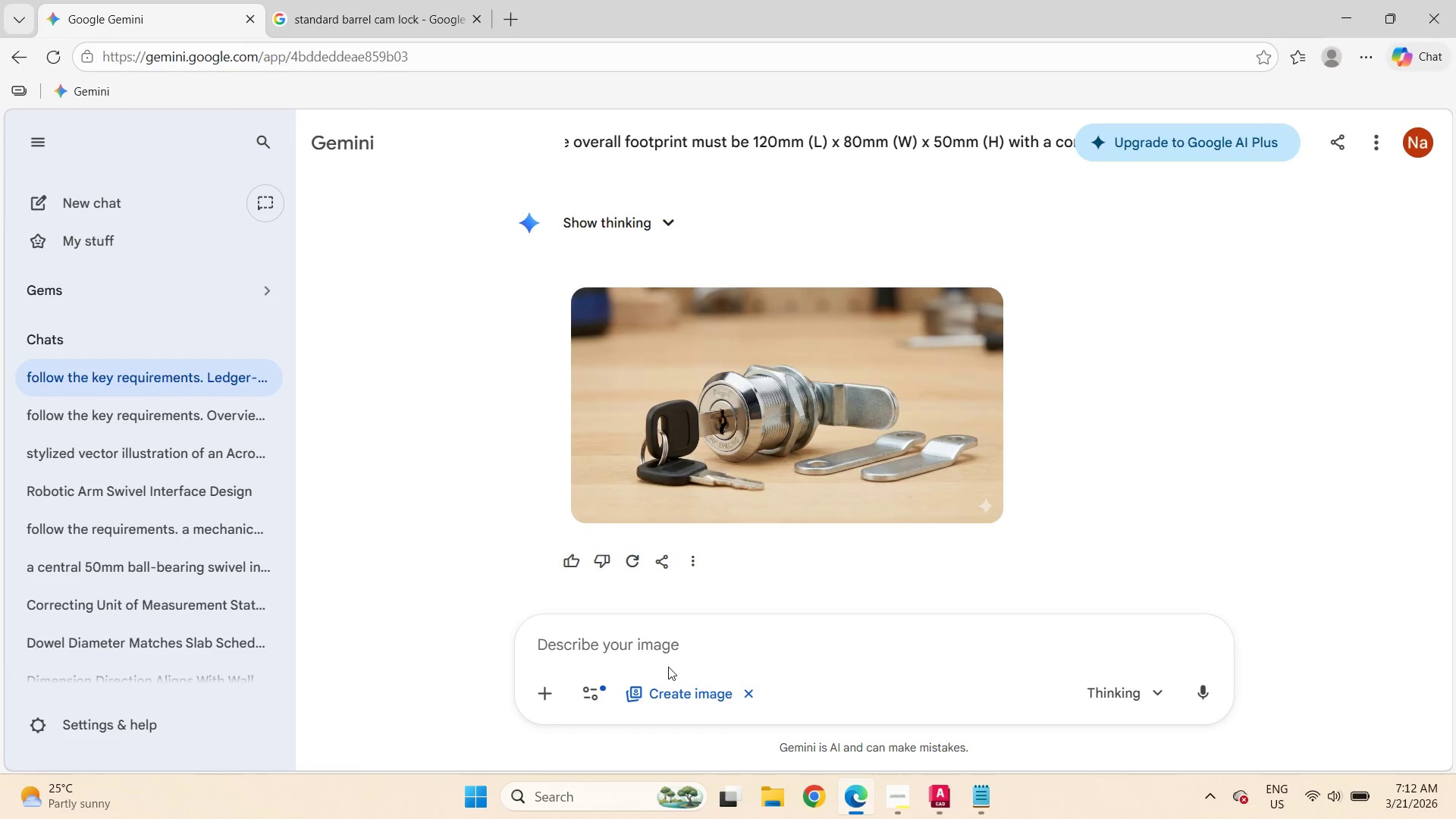 
key(Control+V)
 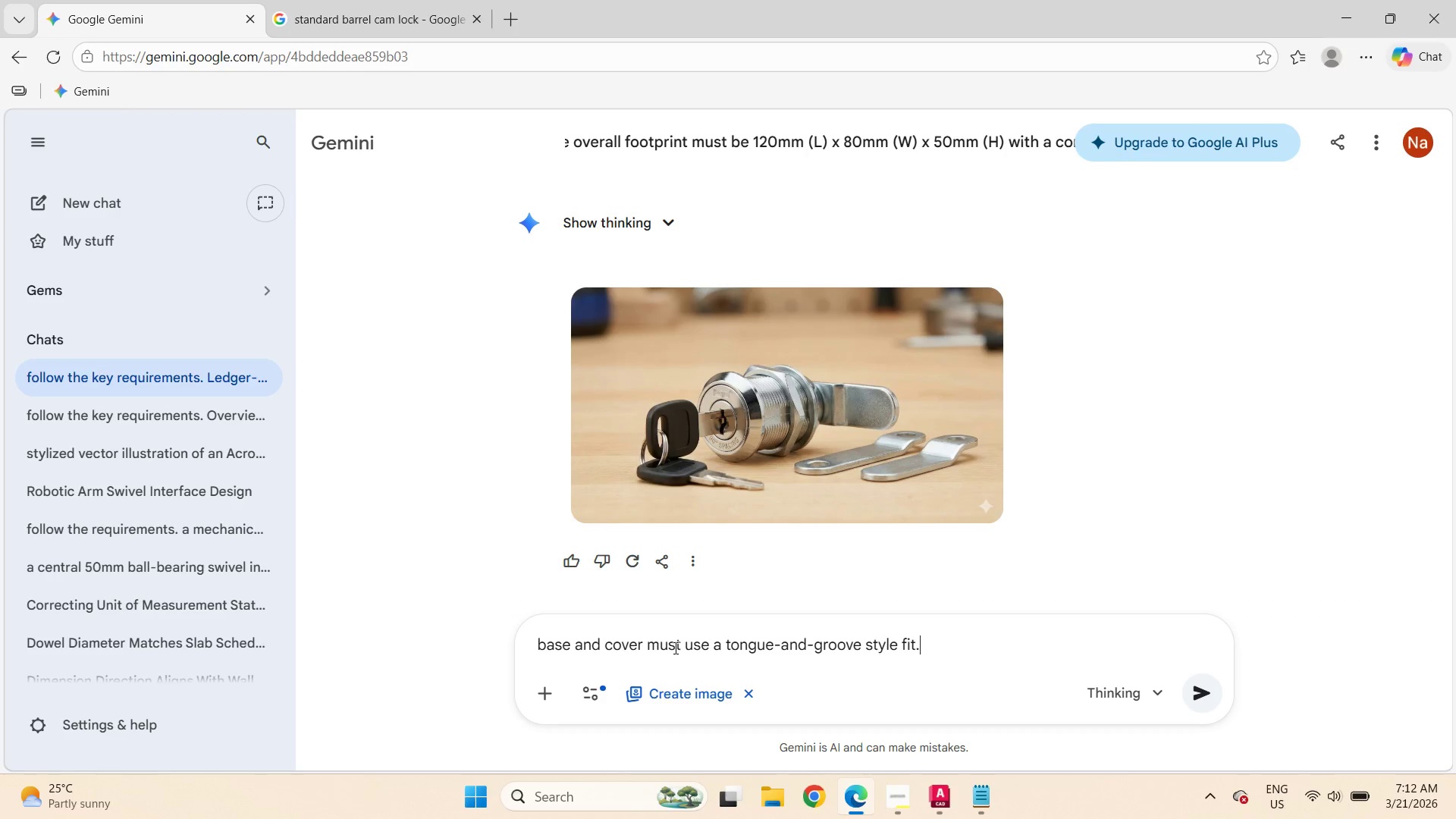 
key(Enter)
 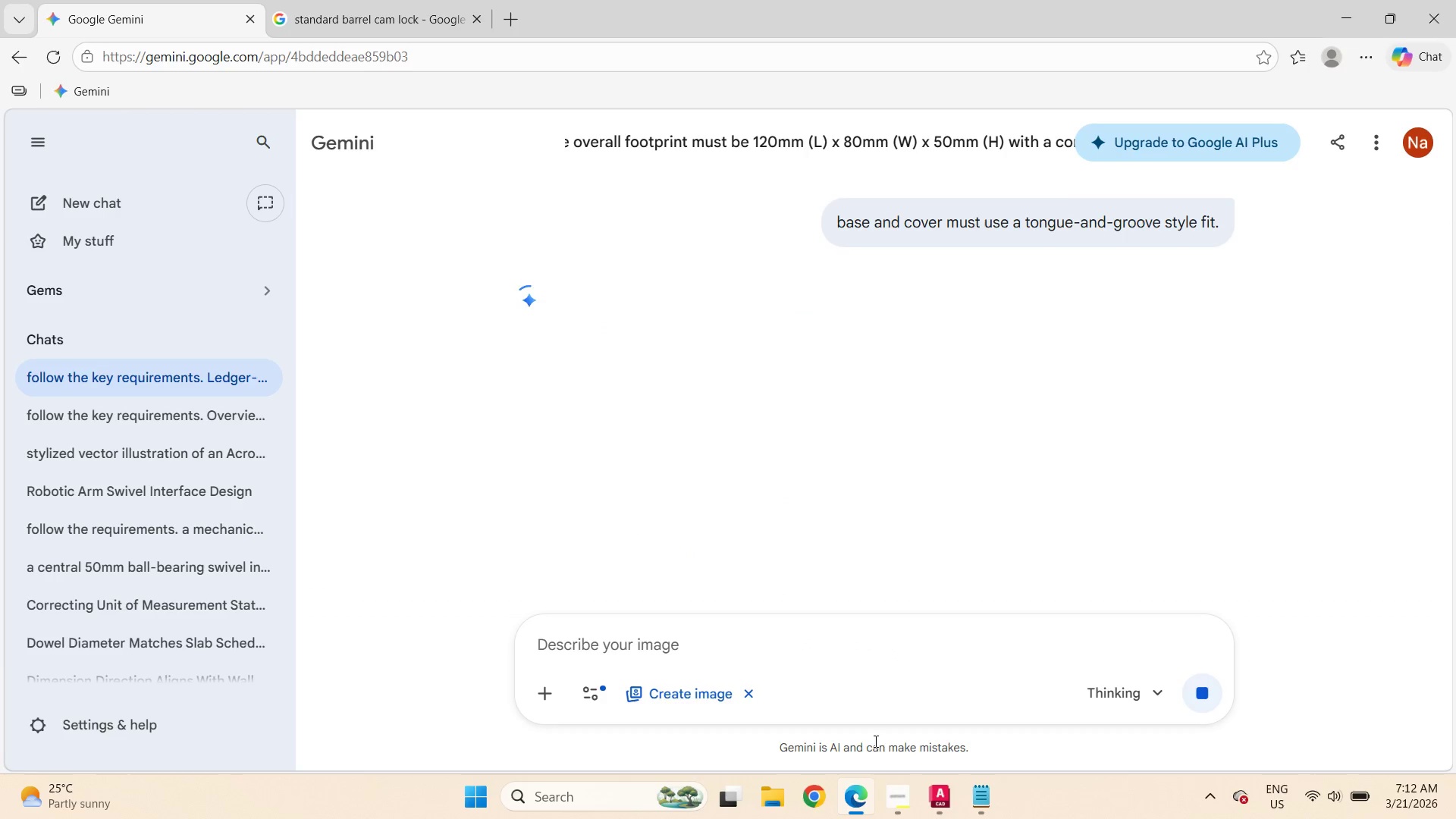 
left_click([896, 802])